 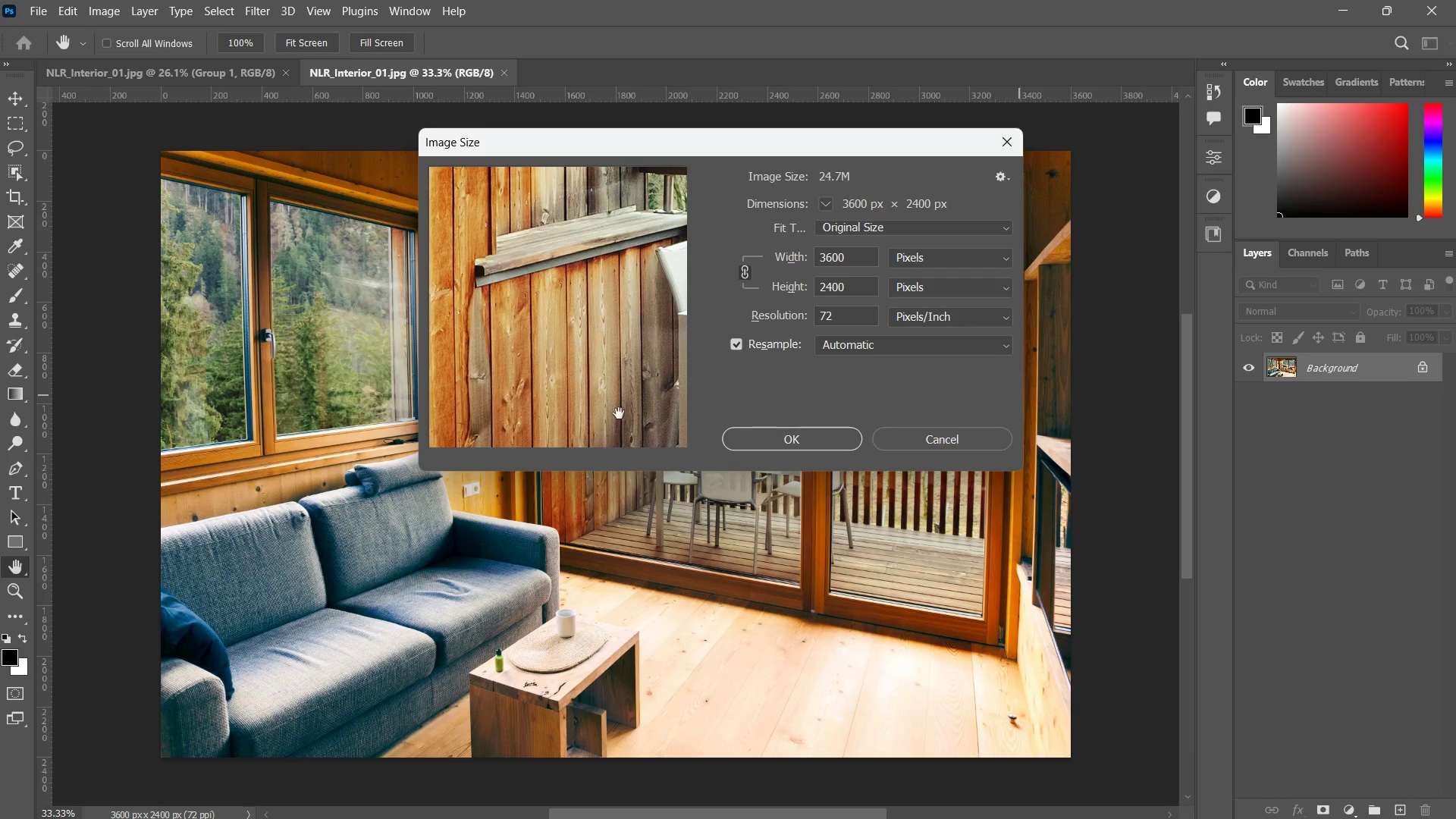 
left_click_drag(start_coordinate=[858, 264], to_coordinate=[814, 264])
 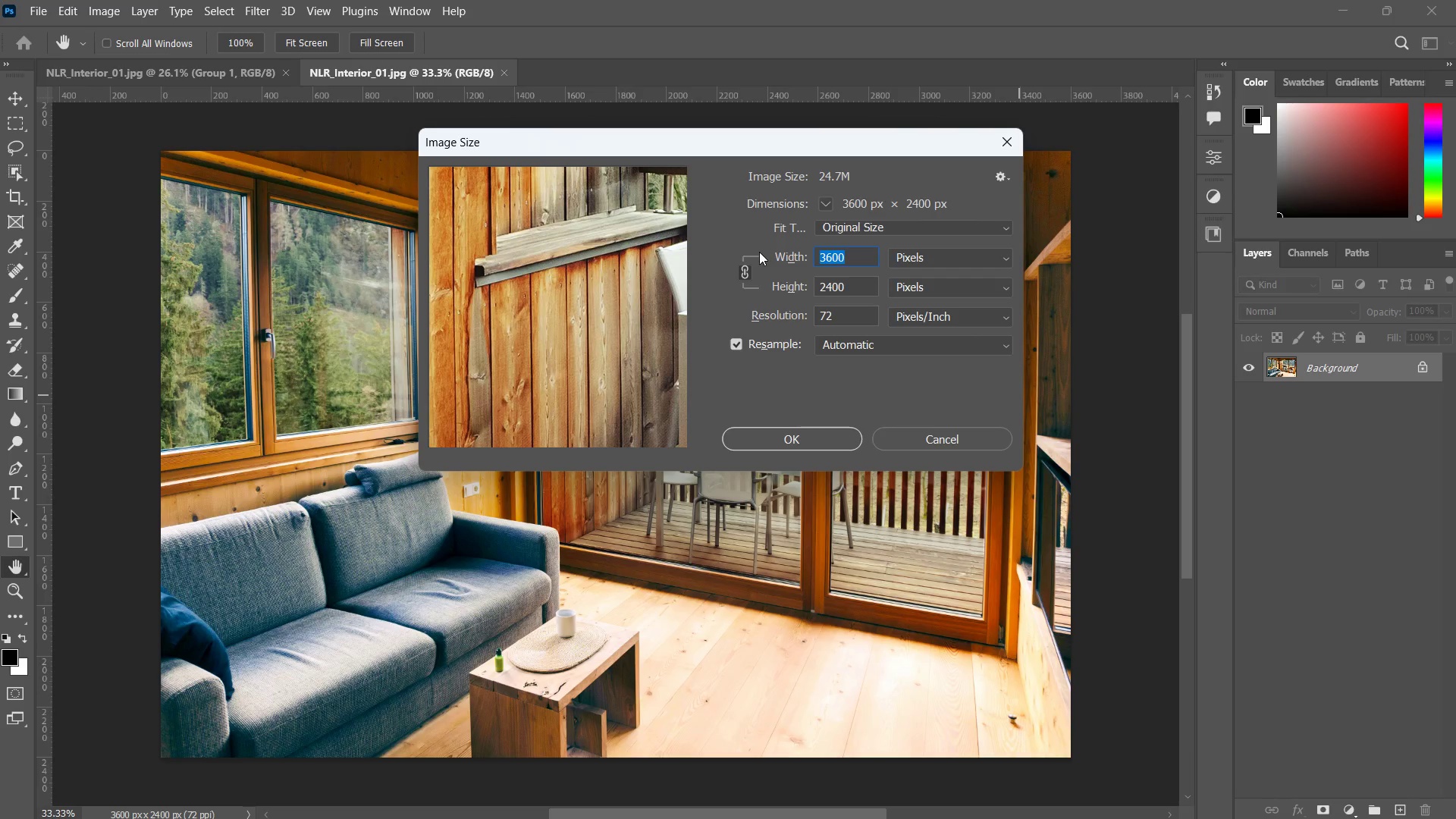 
key(Numpad2)
 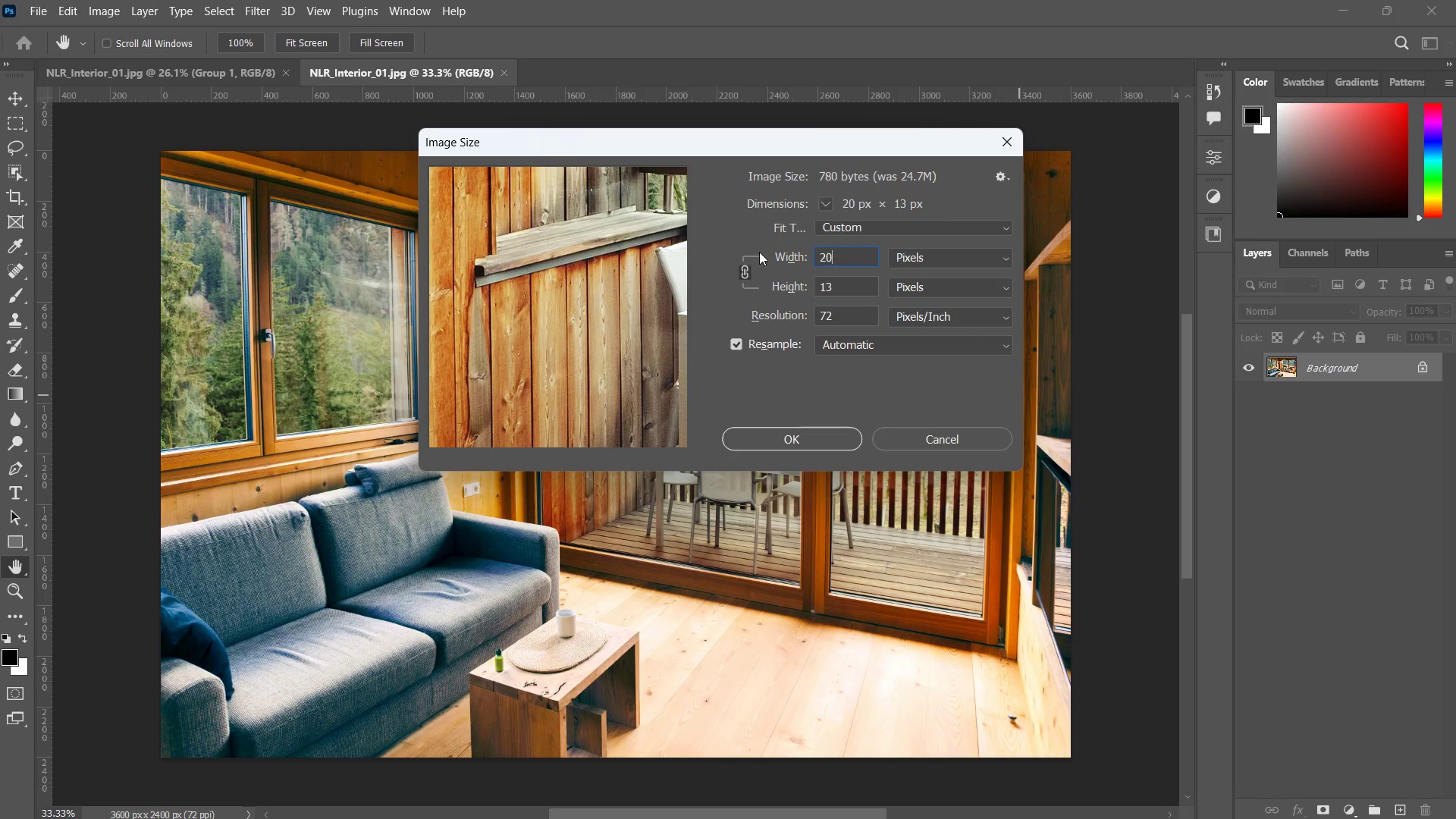 
key(Numpad0)
 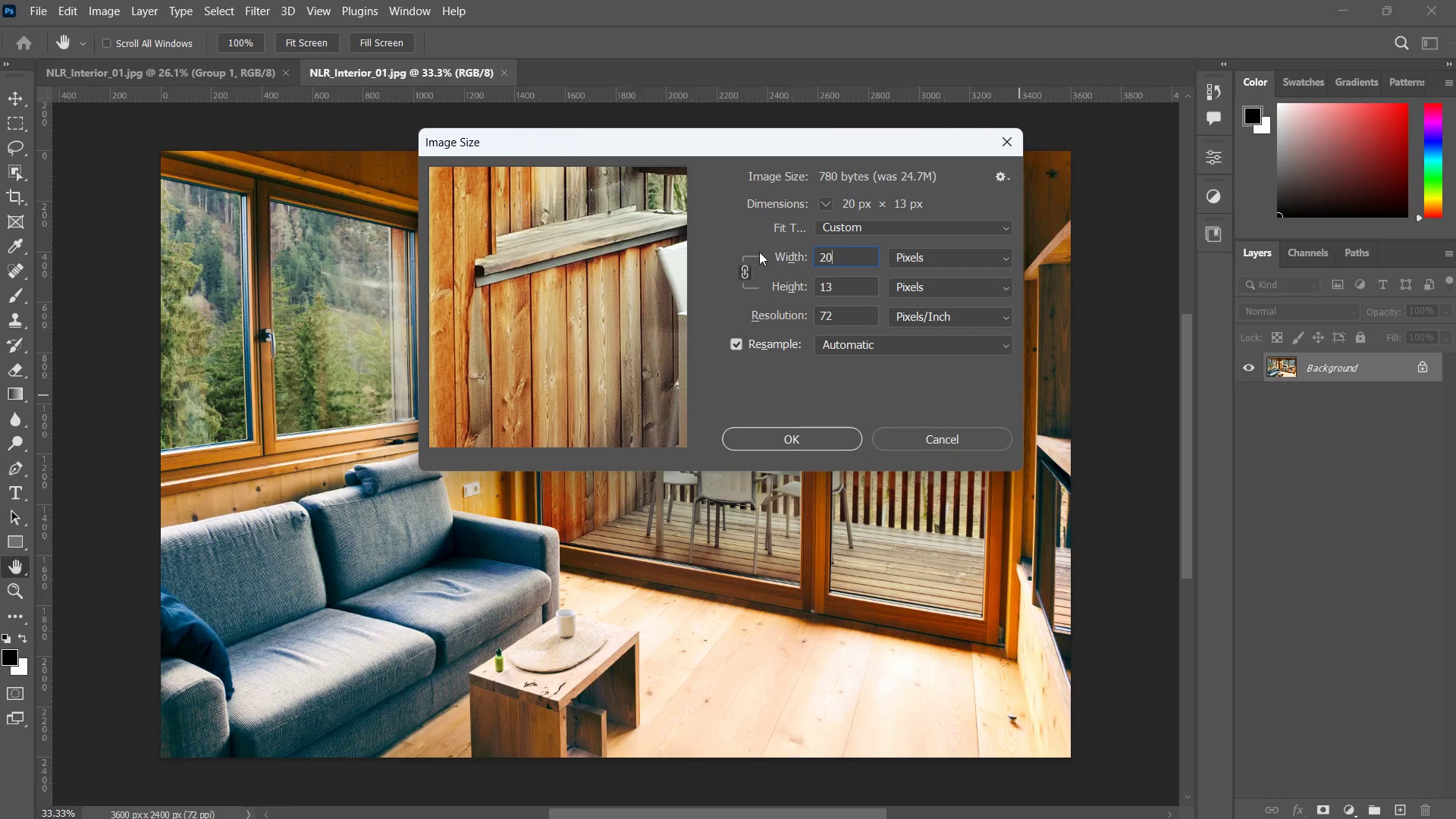 
key(Numpad0)
 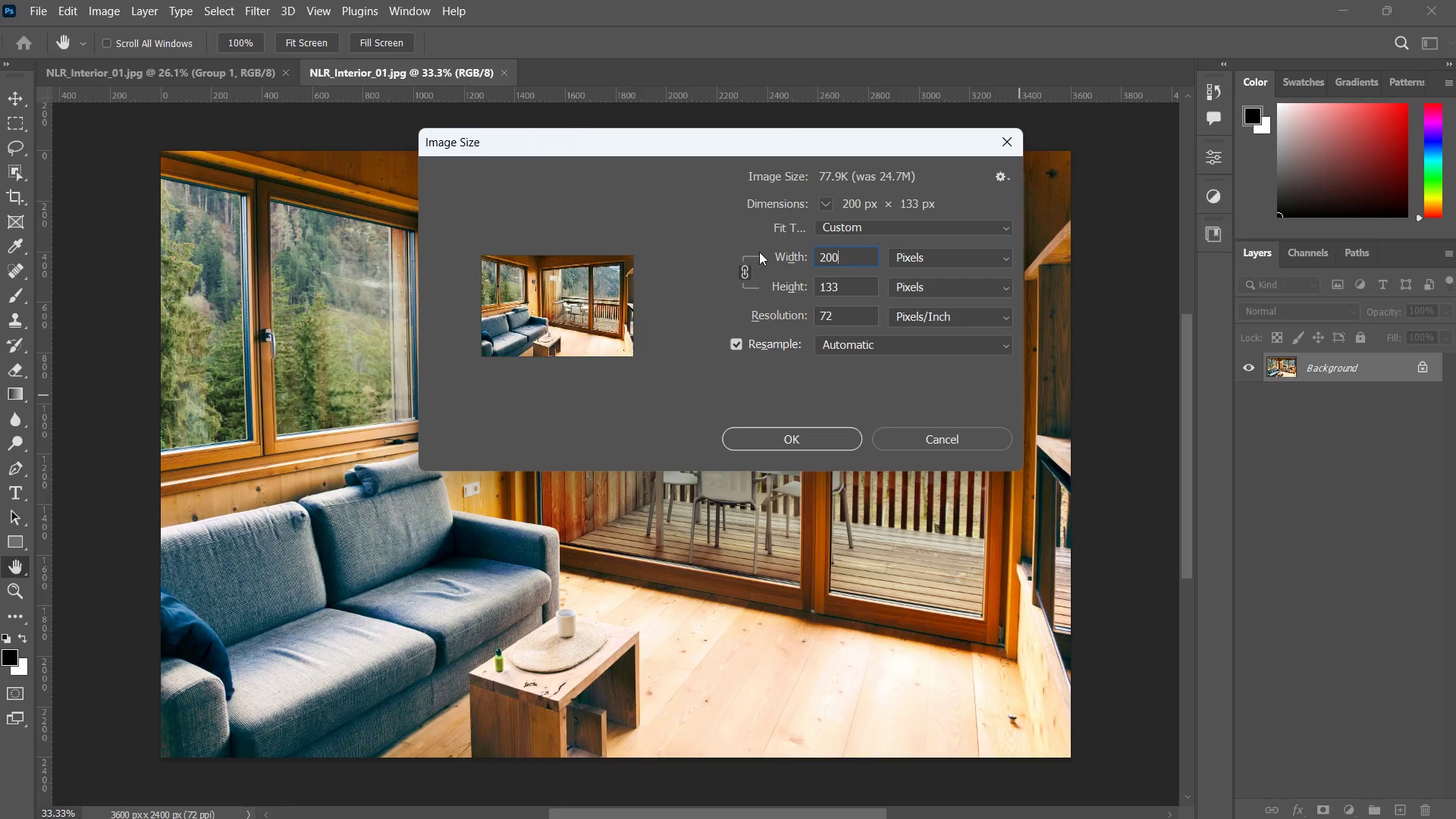 
key(Numpad0)
 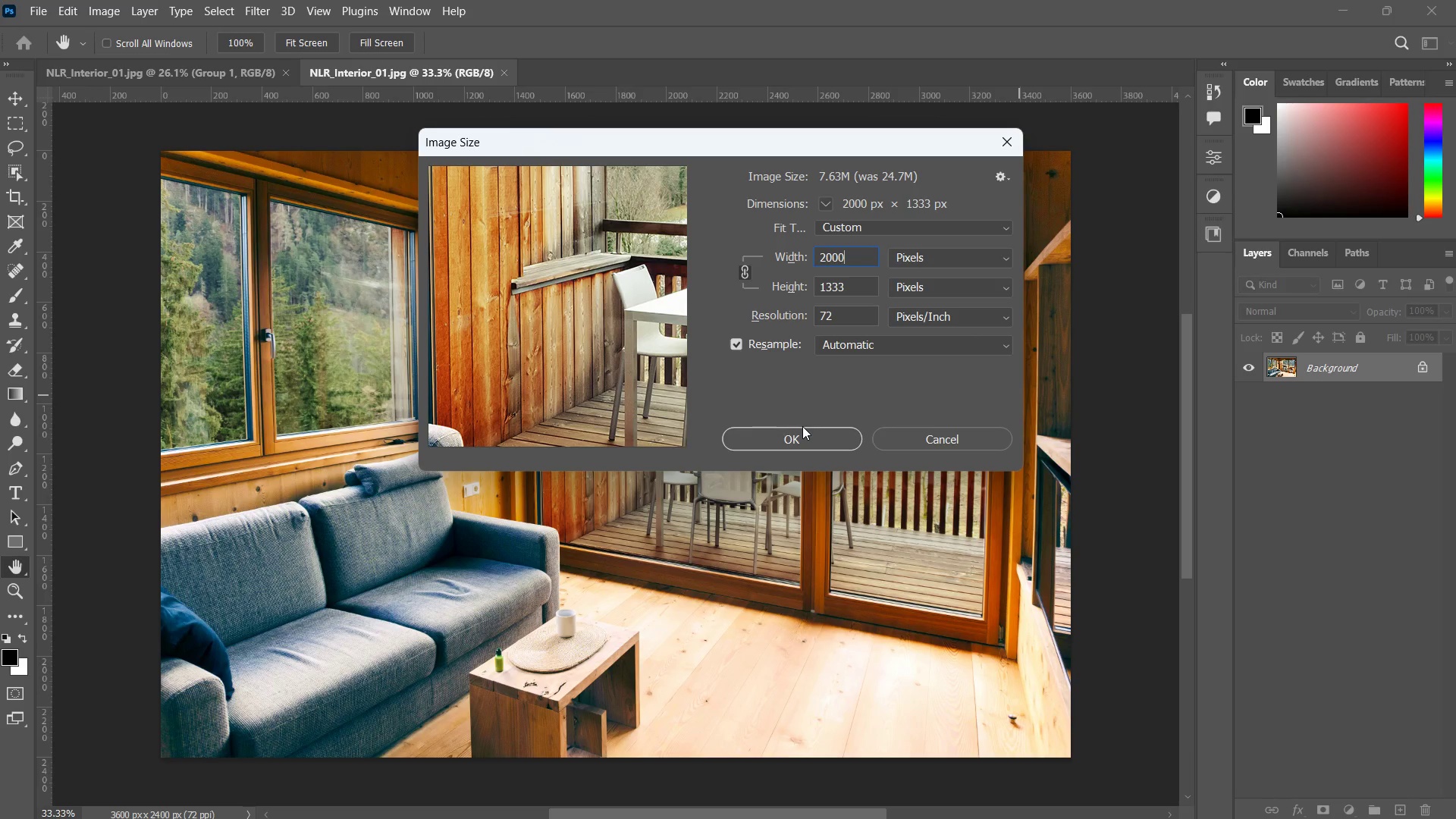 
key(Alt+Tab)